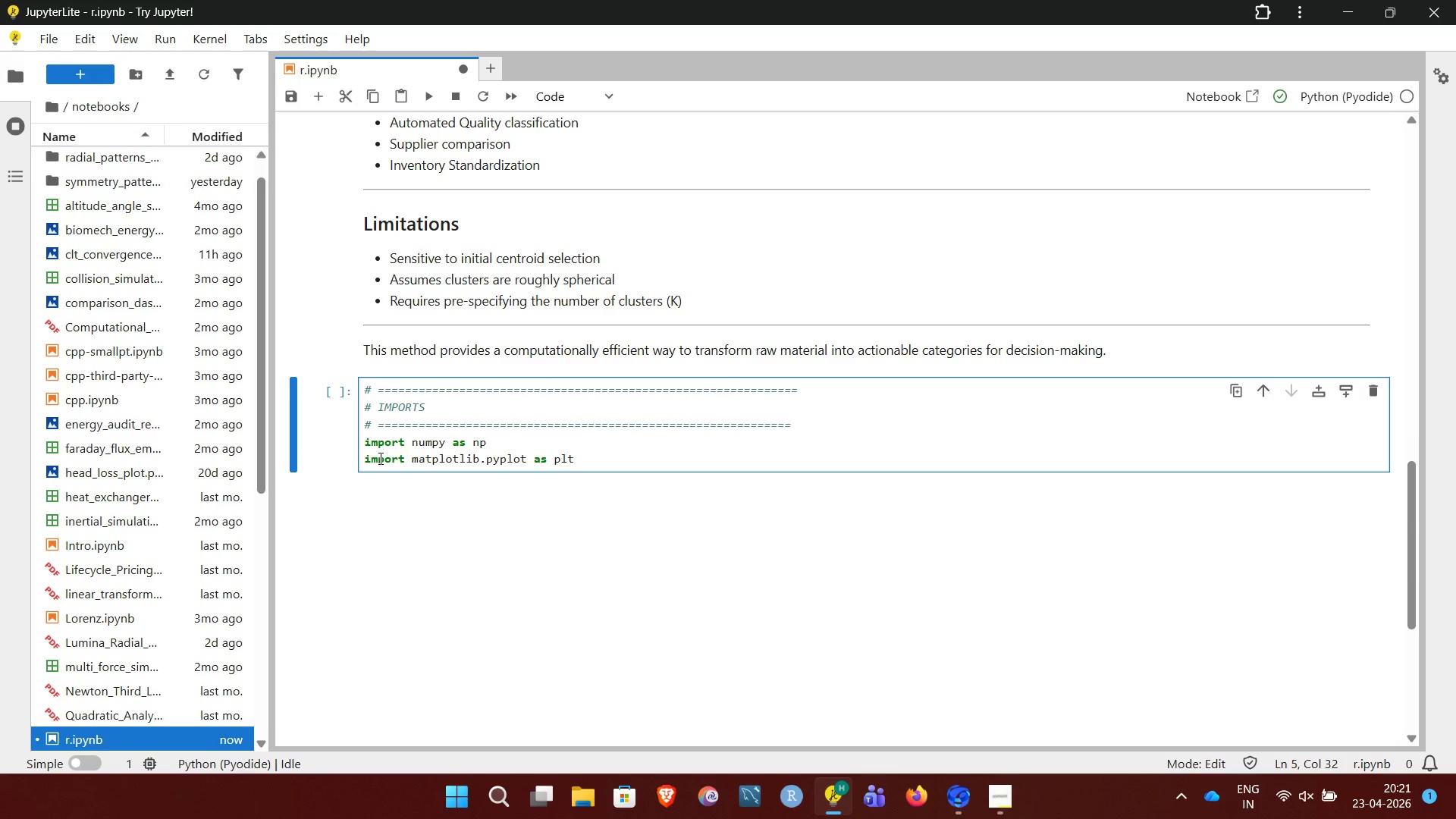 
key(Shift+Enter)
 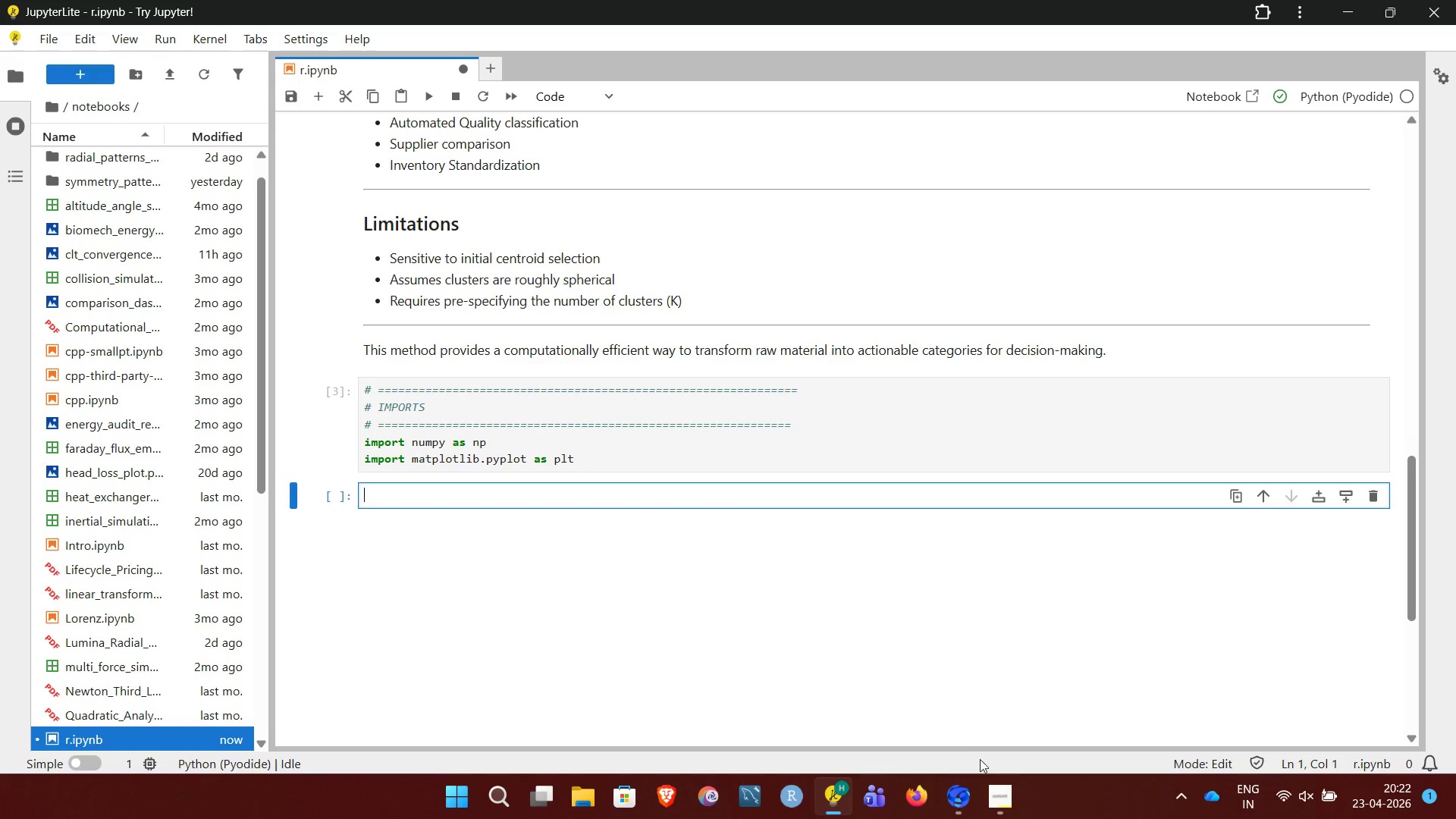 
left_click([1004, 802])